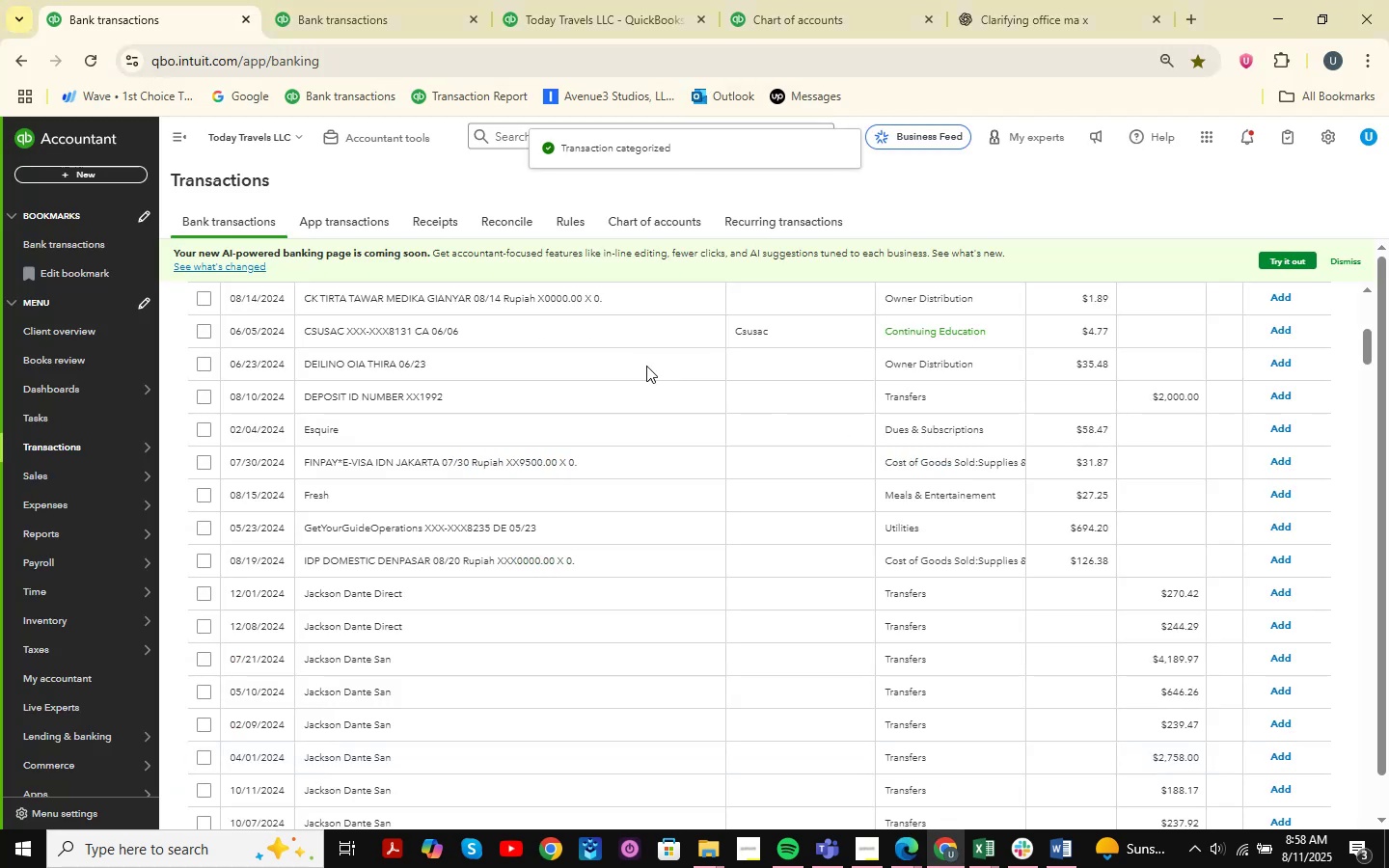 
scroll: coordinate [598, 424], scroll_direction: up, amount: 12.0
 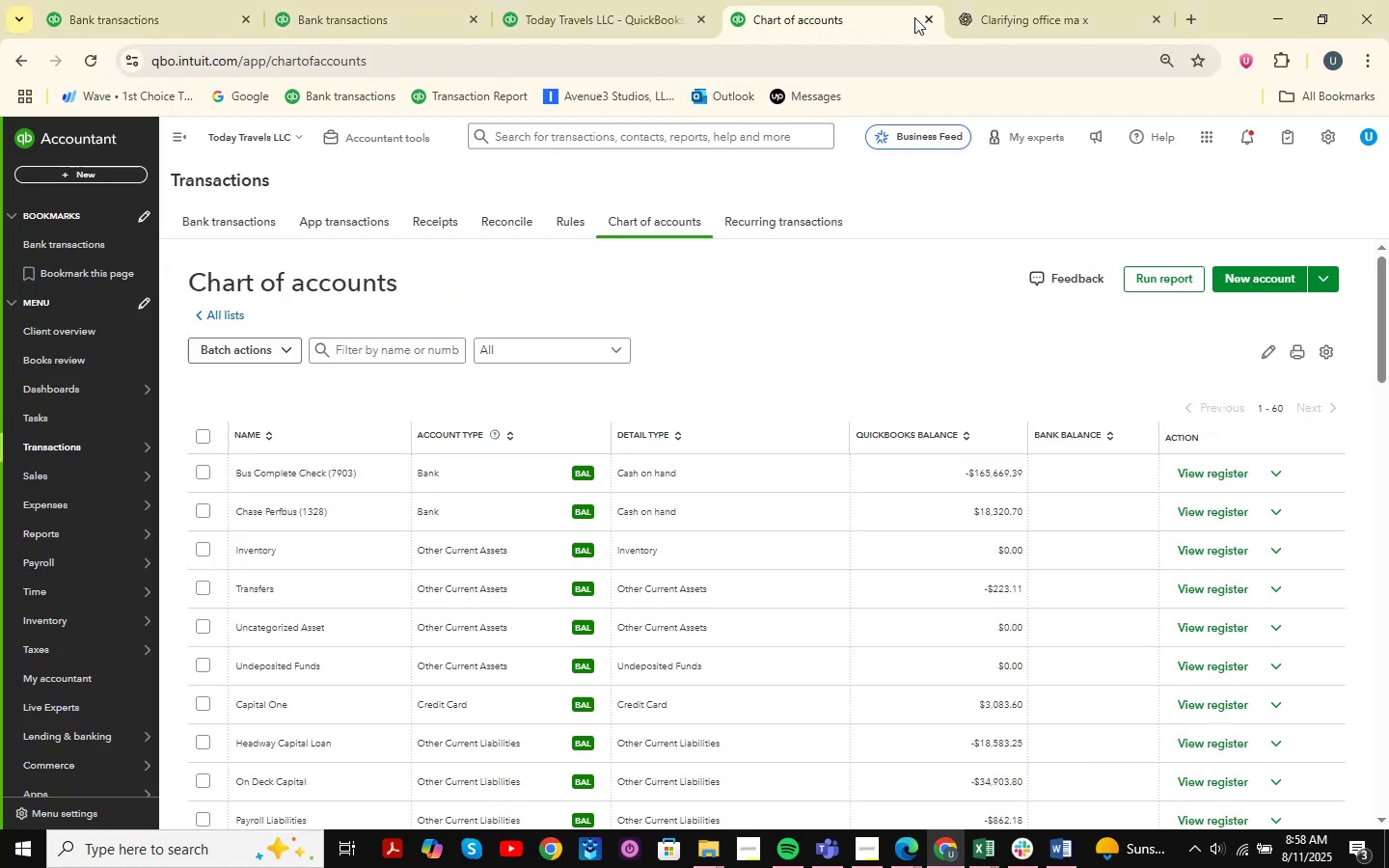 
double_click([1023, 0])
 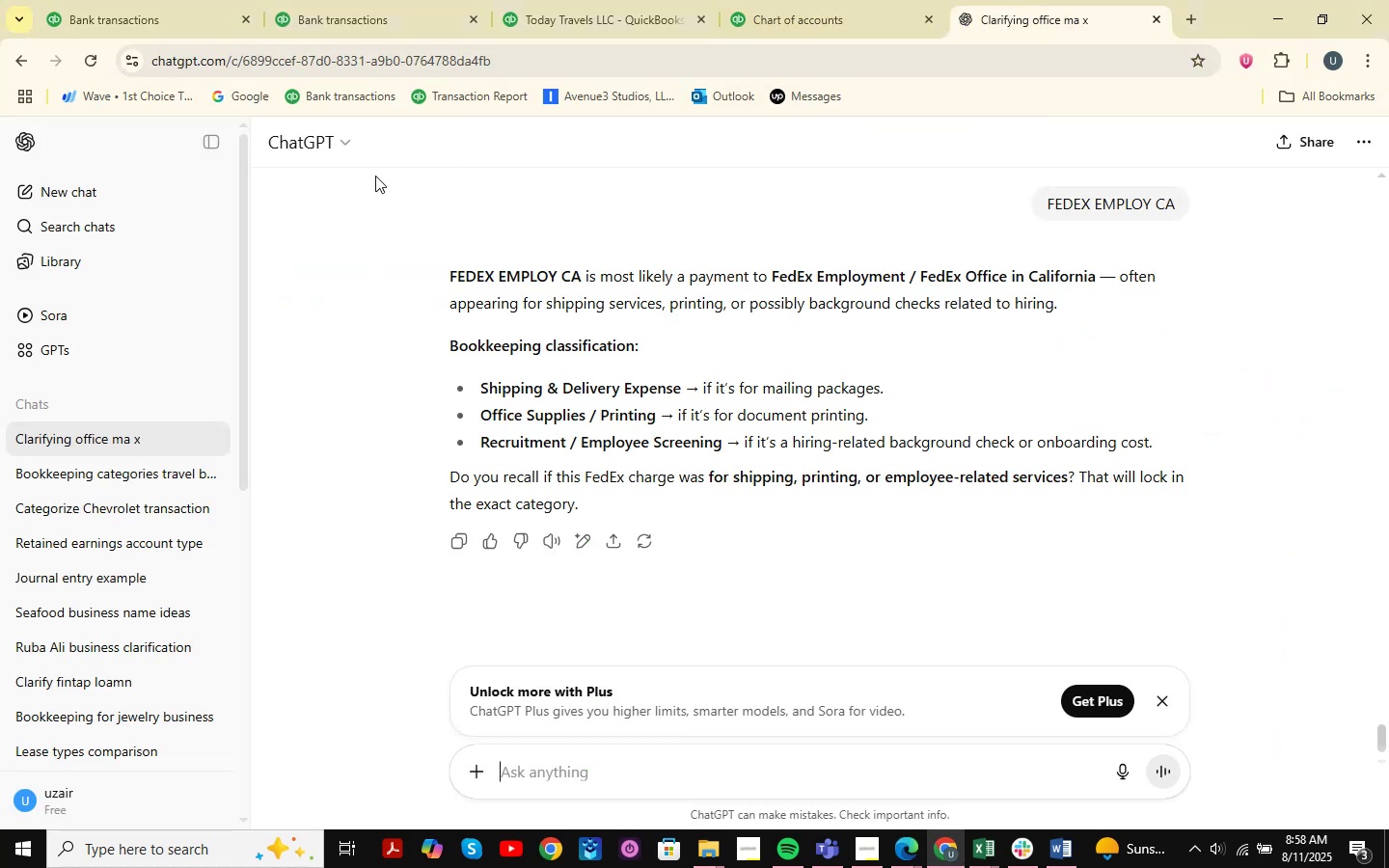 
left_click([90, 0])
 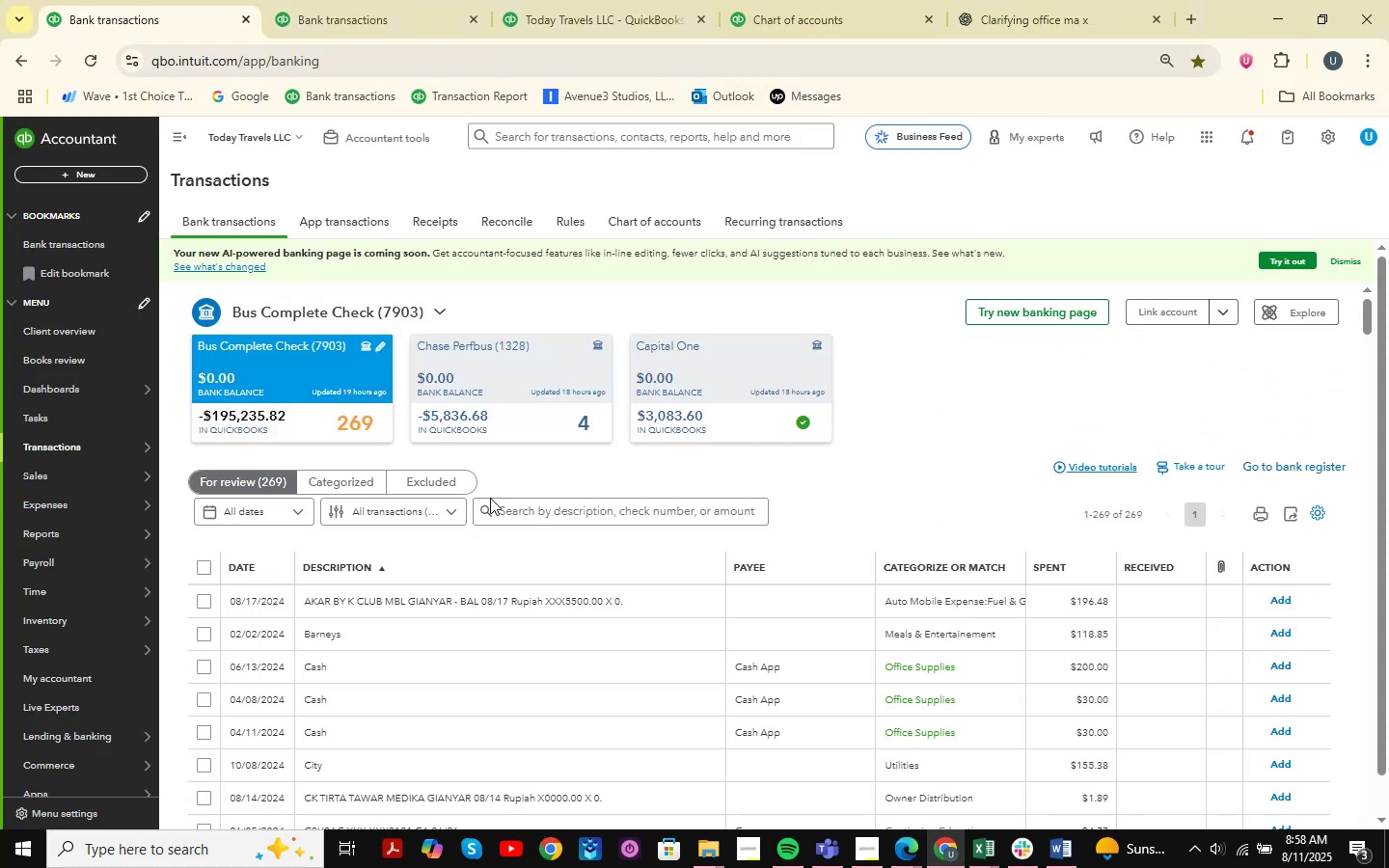 
scroll: coordinate [566, 519], scroll_direction: up, amount: 3.0
 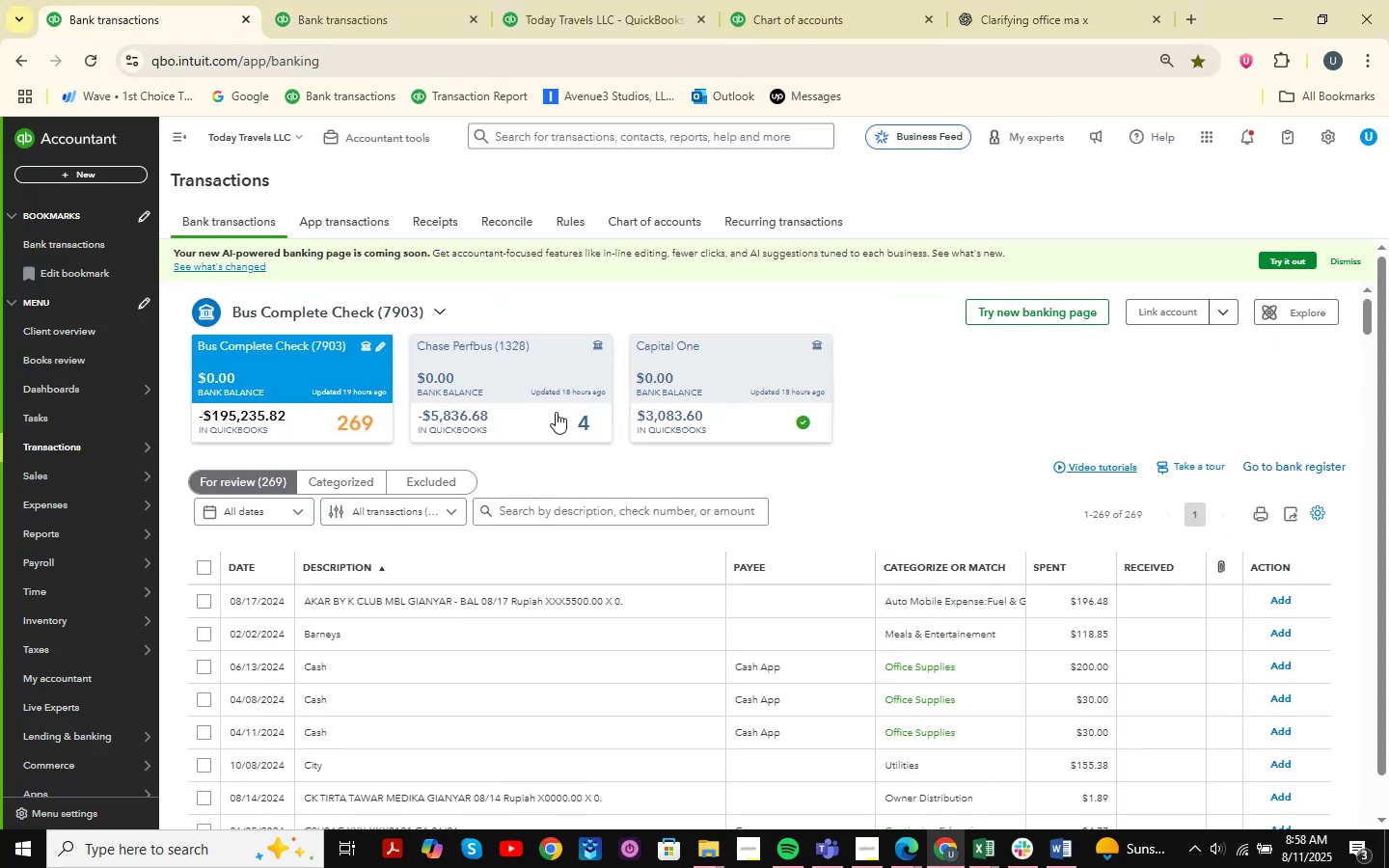 
left_click([550, 399])
 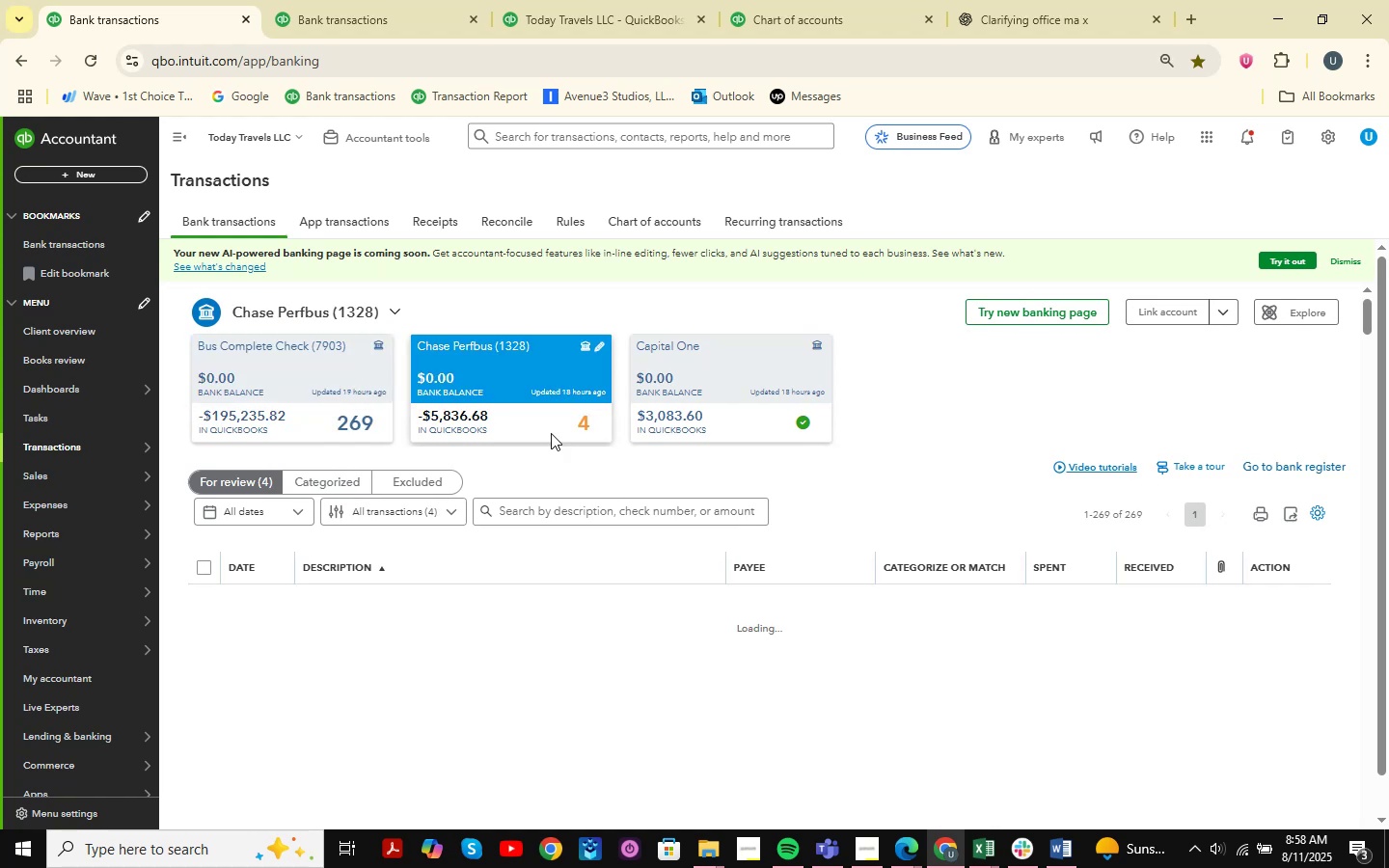 
scroll: coordinate [529, 660], scroll_direction: down, amount: 3.0
 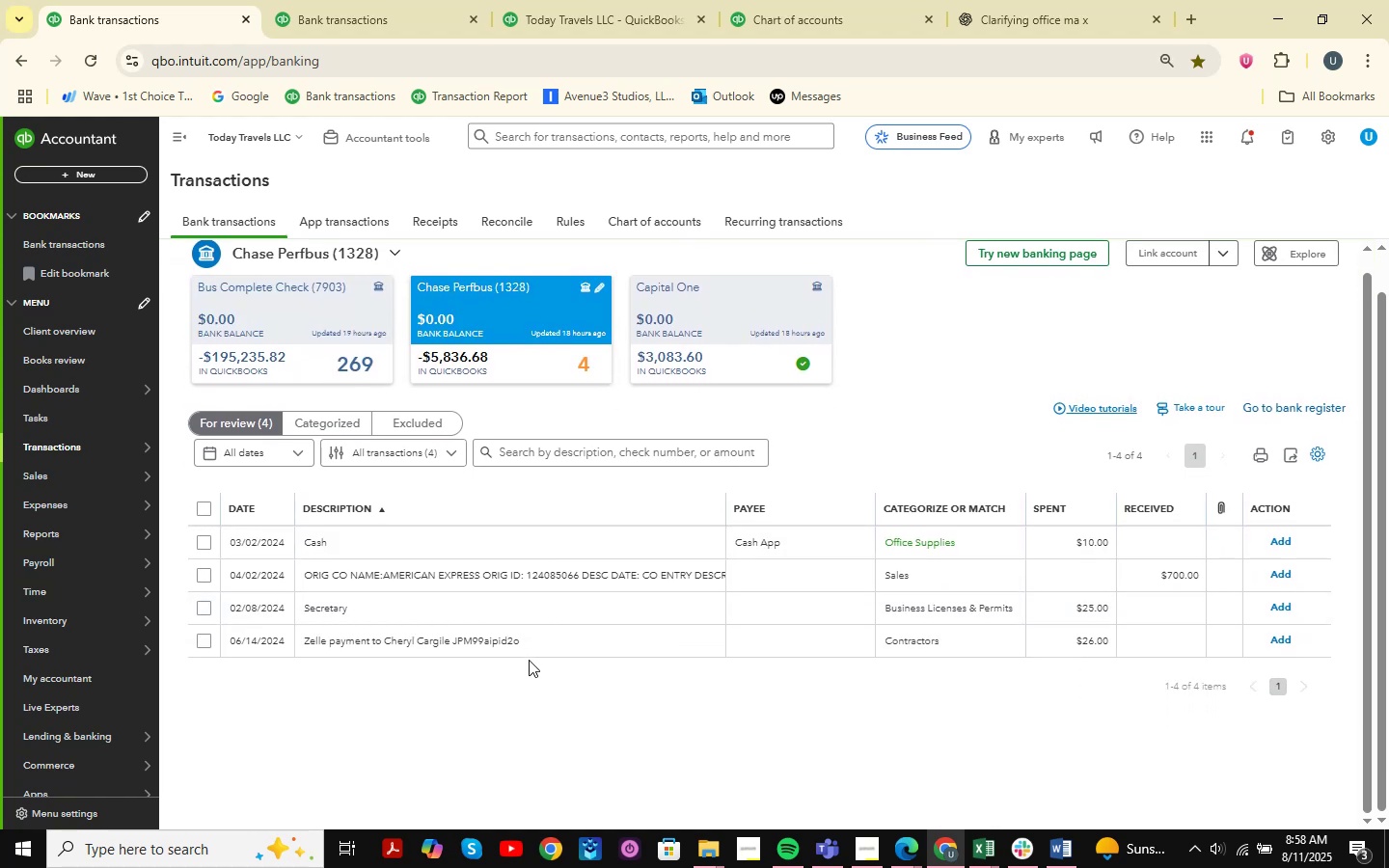 
left_click([550, 553])
 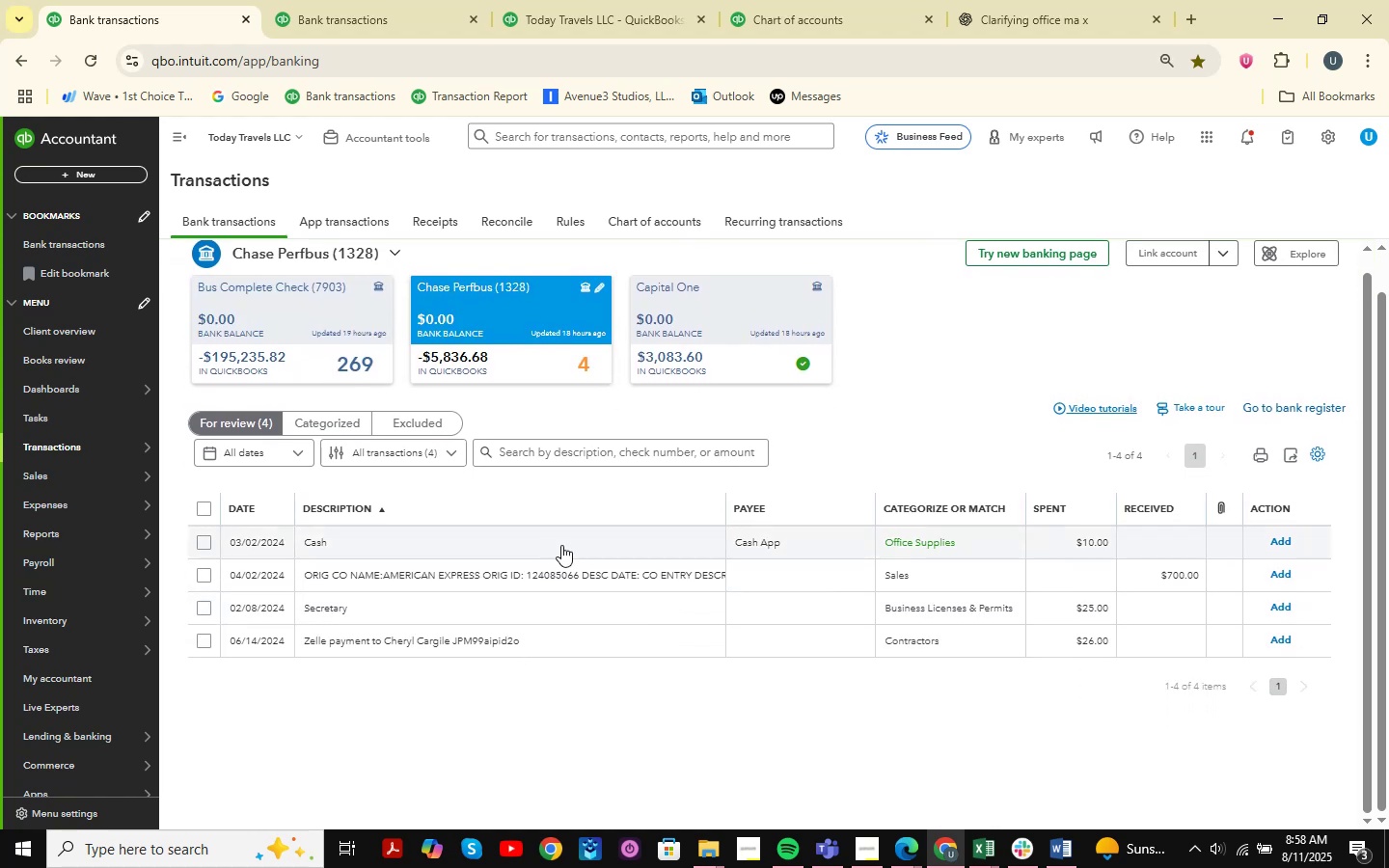 
mouse_move([558, 567])
 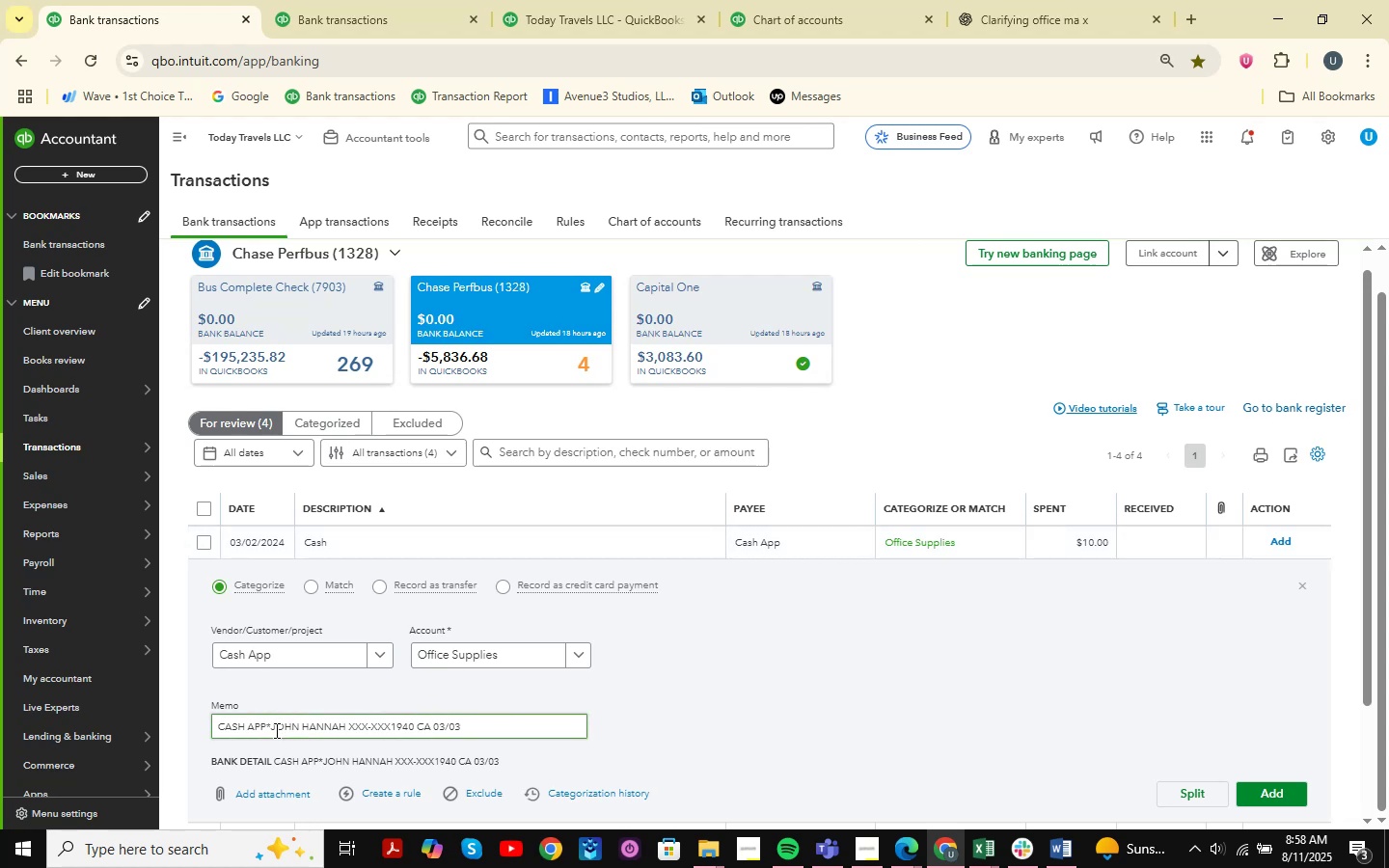 
left_click_drag(start_coordinate=[273, 730], to_coordinate=[300, 730])
 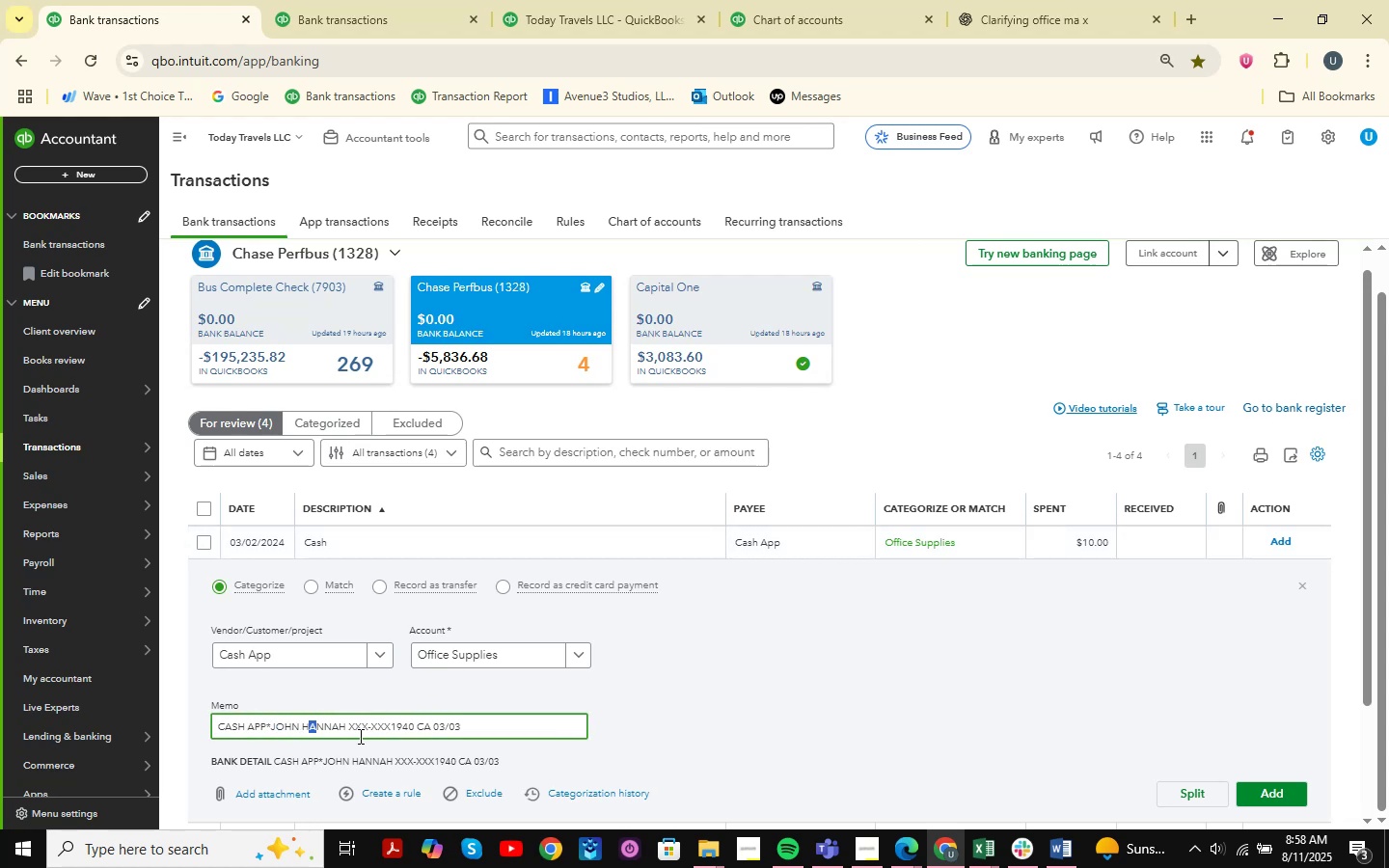 
left_click_drag(start_coordinate=[339, 727], to_coordinate=[255, 728])
 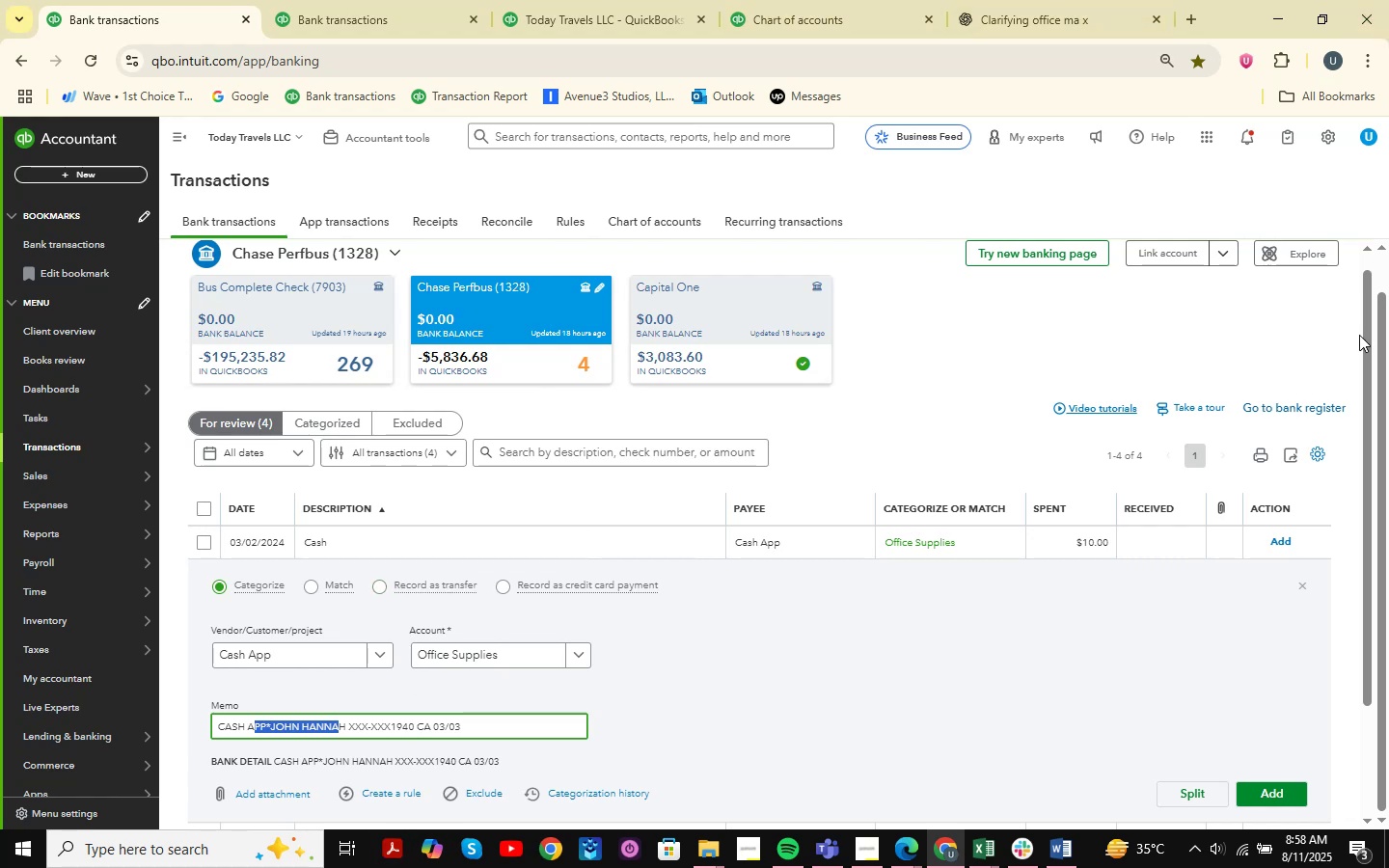 